 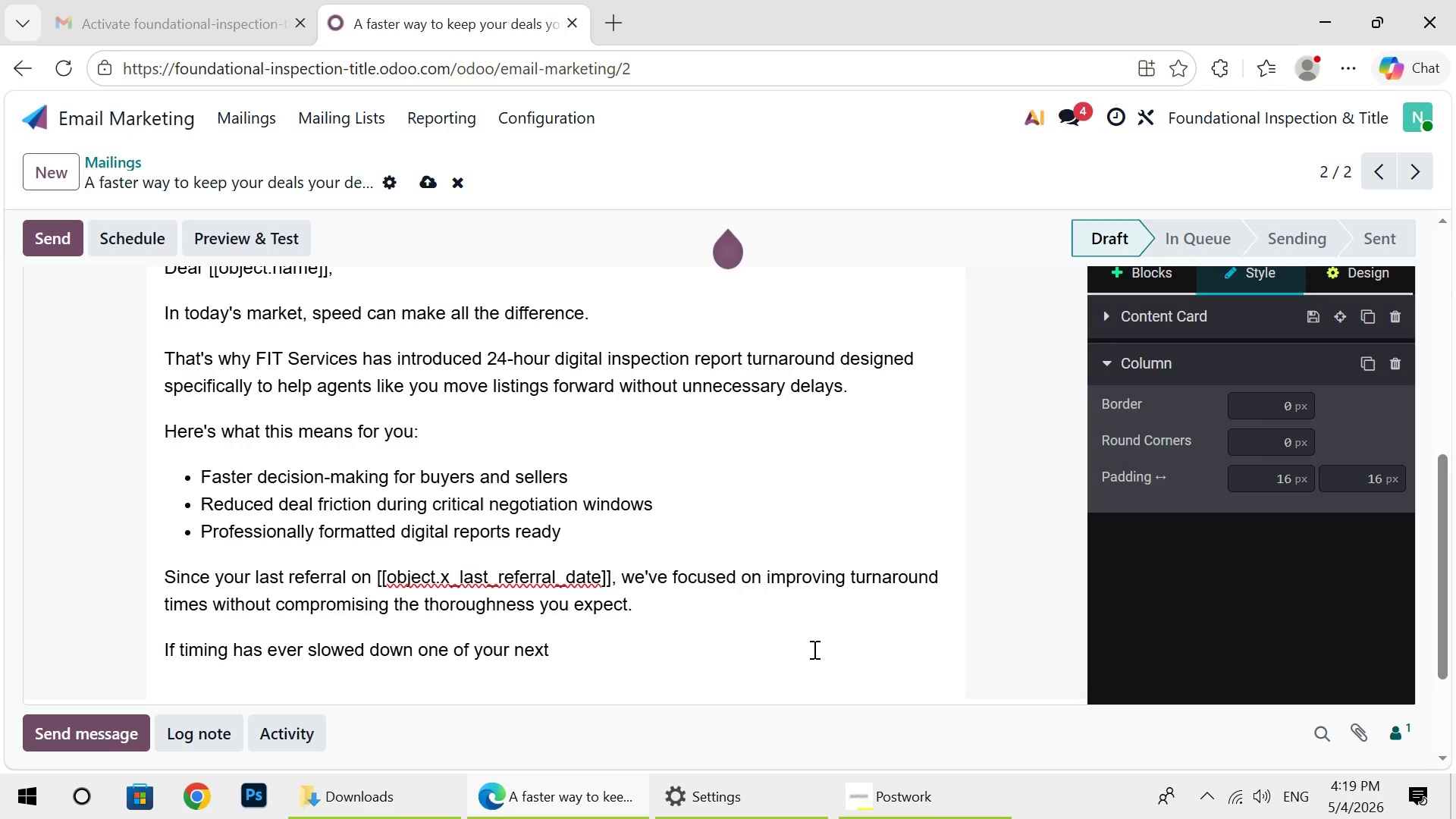 
key(Backspace)
key(Backspace)
key(Backspace)
key(Backspace)
key(Backspace)
type(transactions, this )
 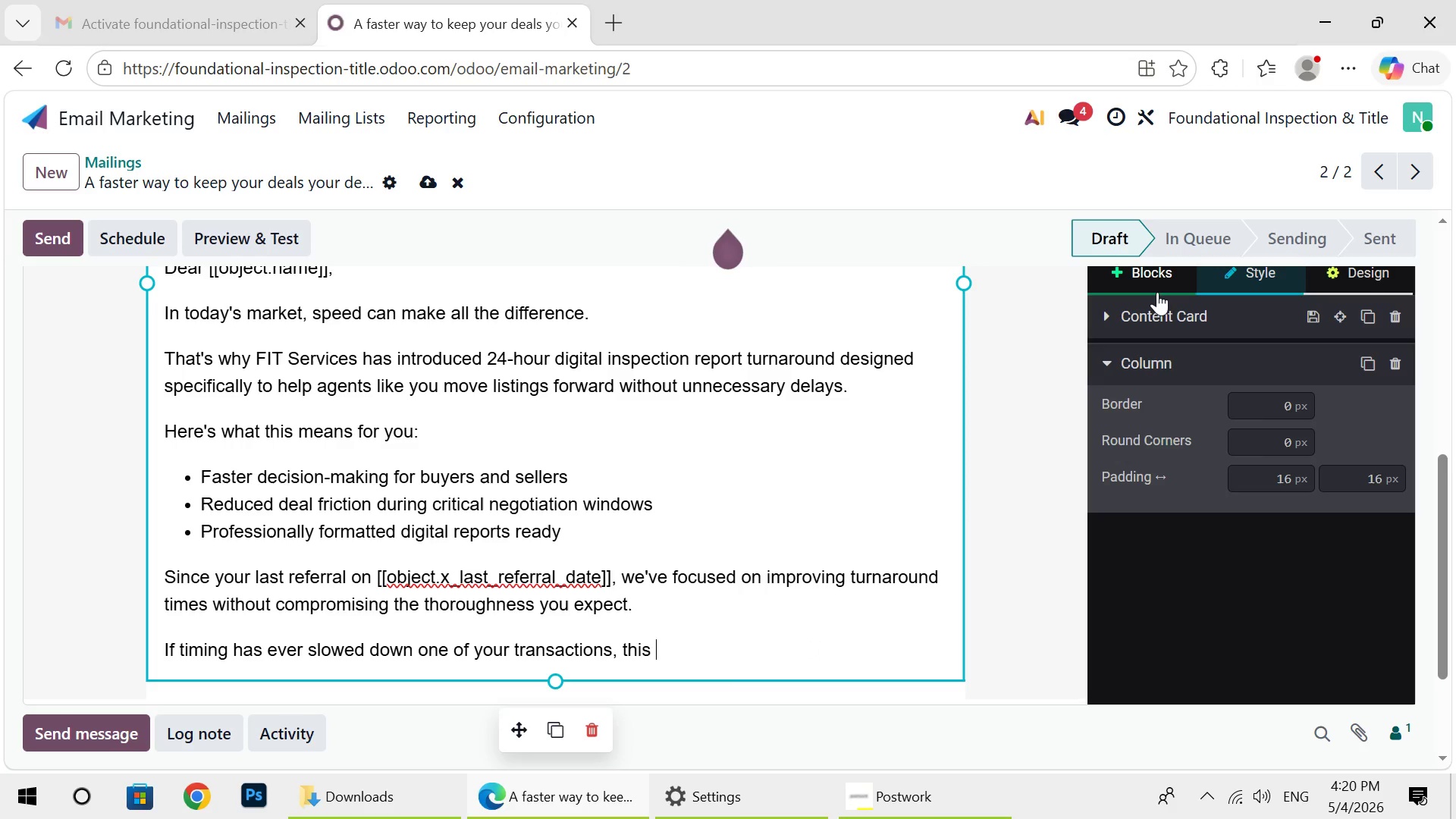 
wait(16.03)
 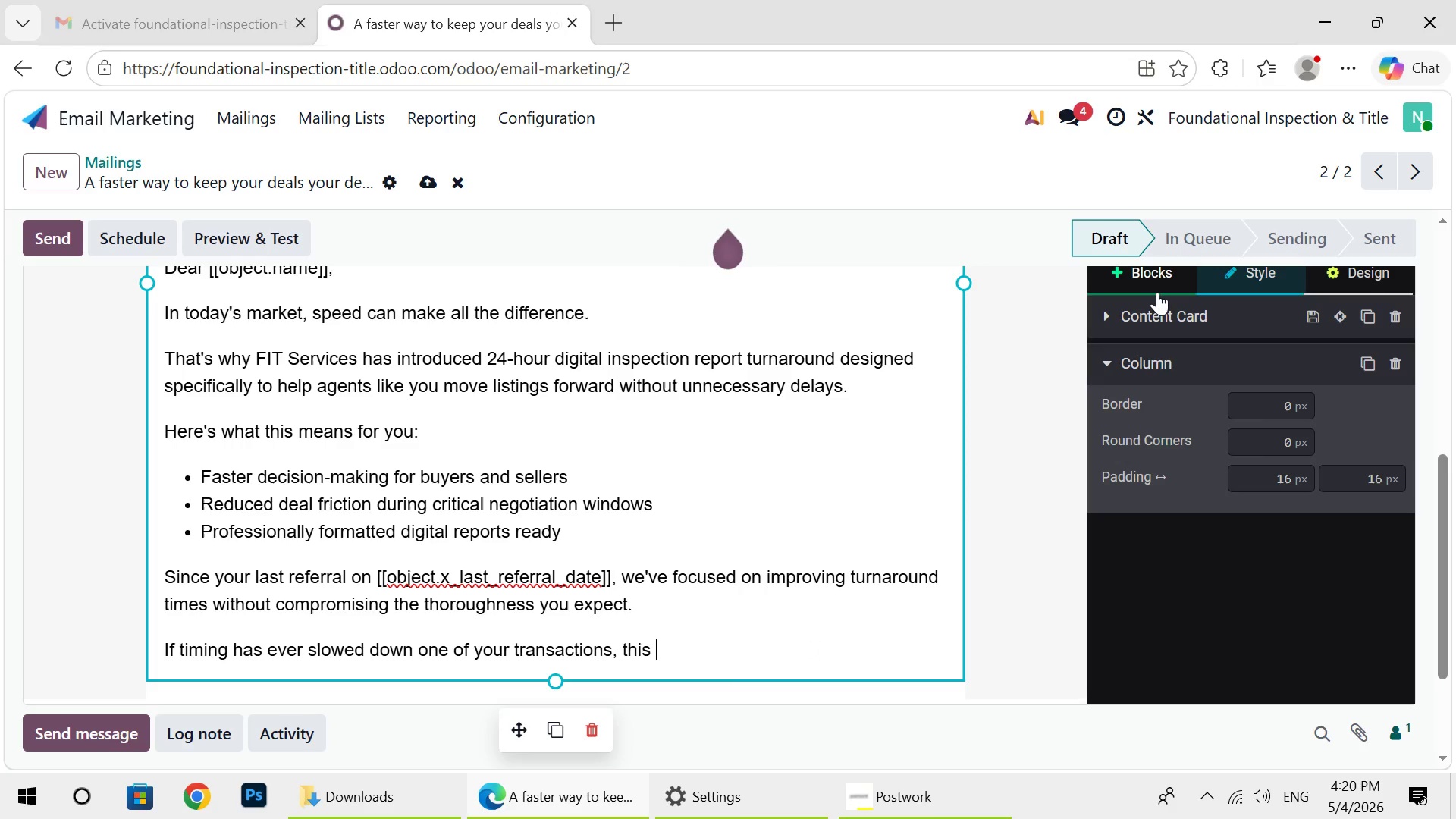 
left_click([1153, 288])
 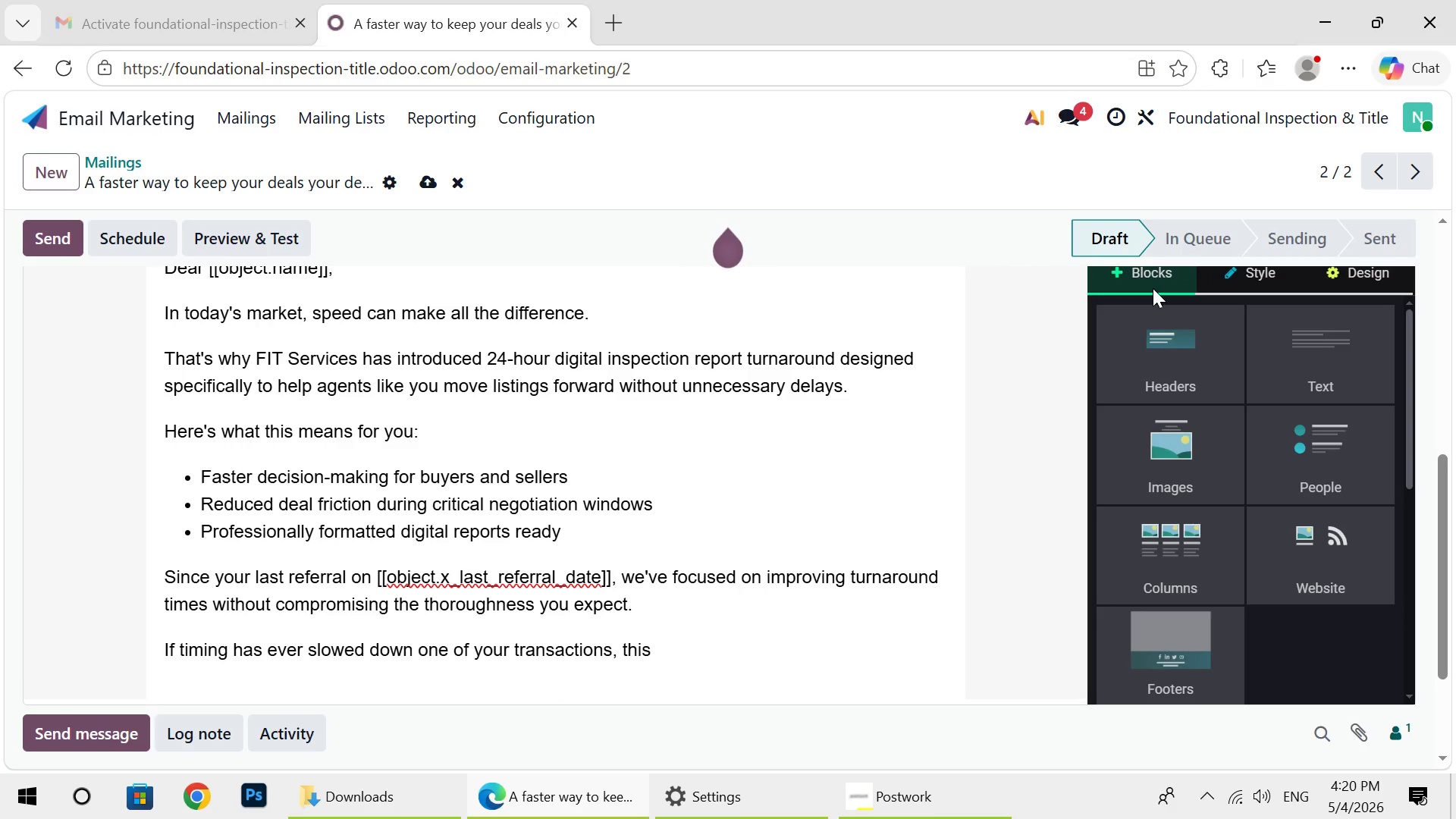 
mouse_move([1138, 679])
 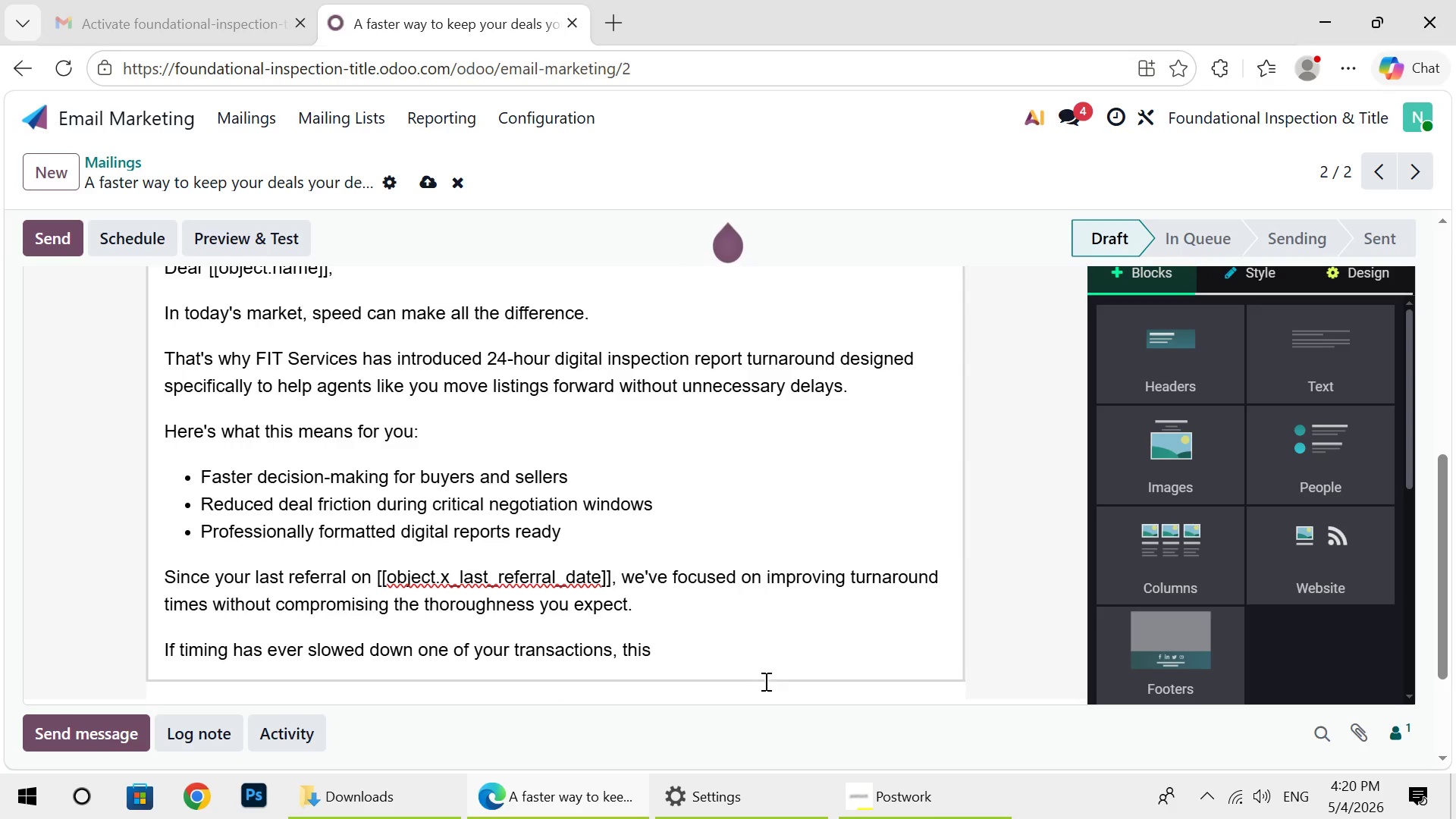 
left_click([764, 681])
 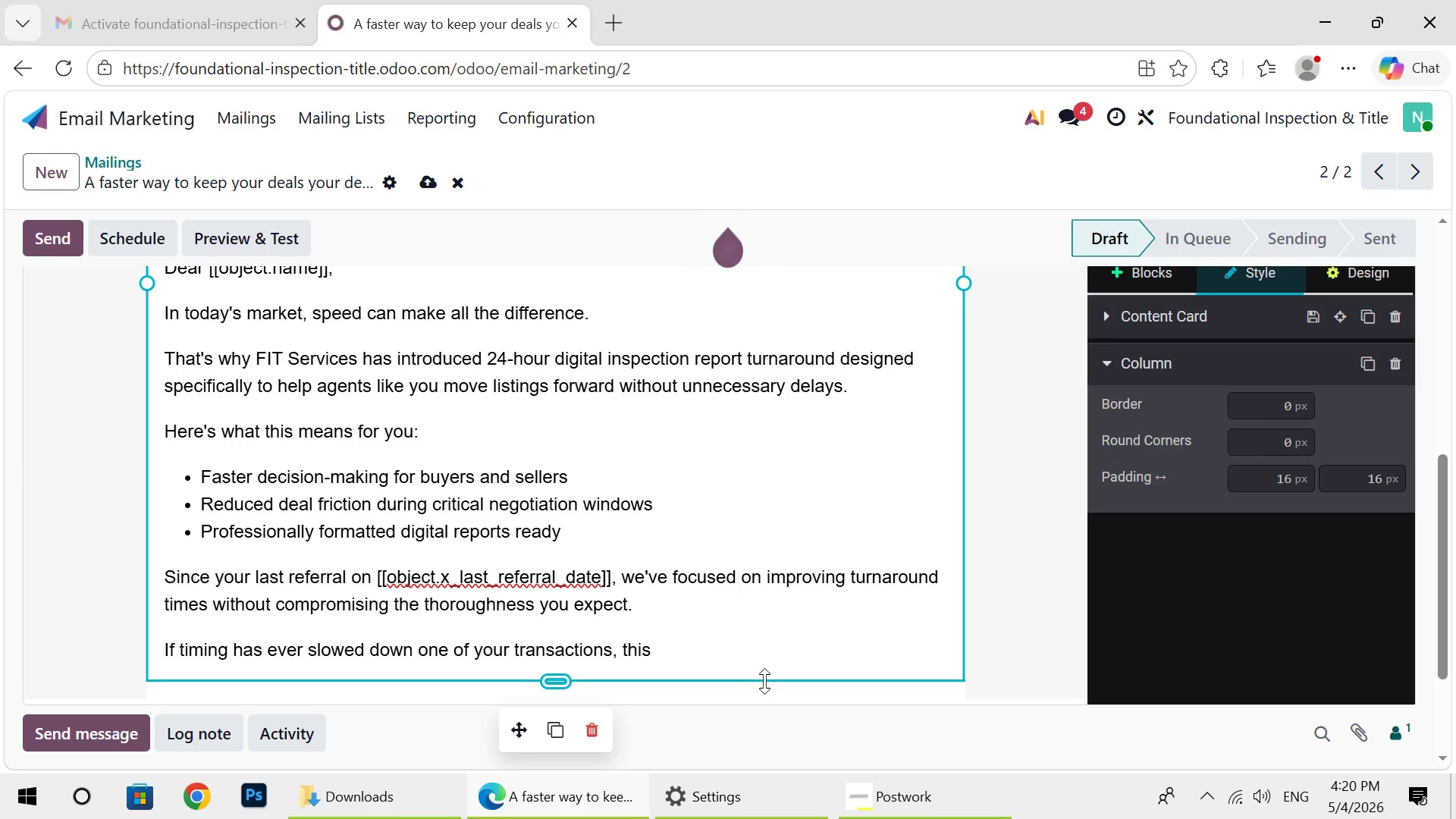 
wait(9.09)
 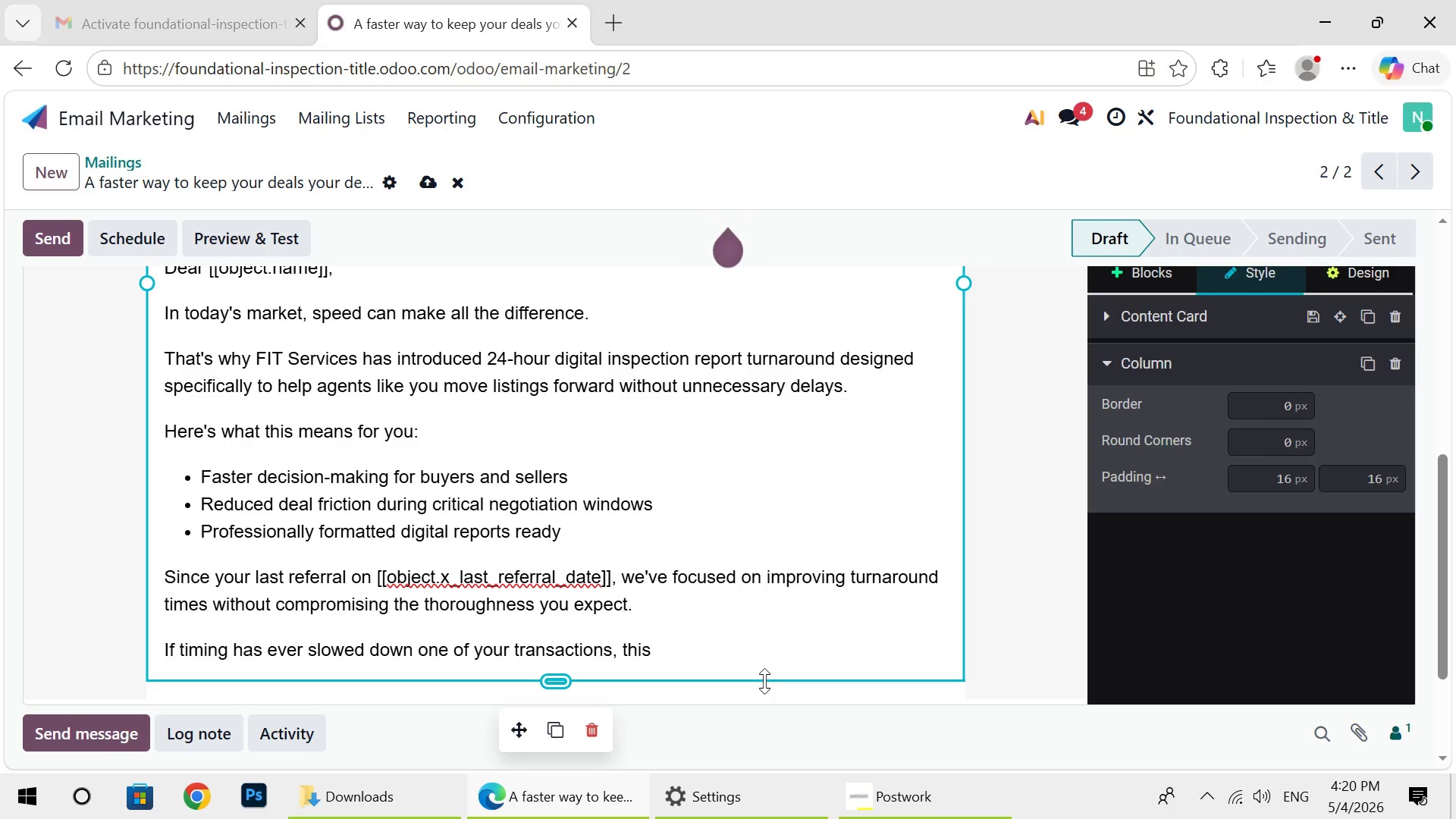 
key(Backspace)
key(Backspace)
key(Backspace)
key(Backspace)
key(Backspace)
type(this )
 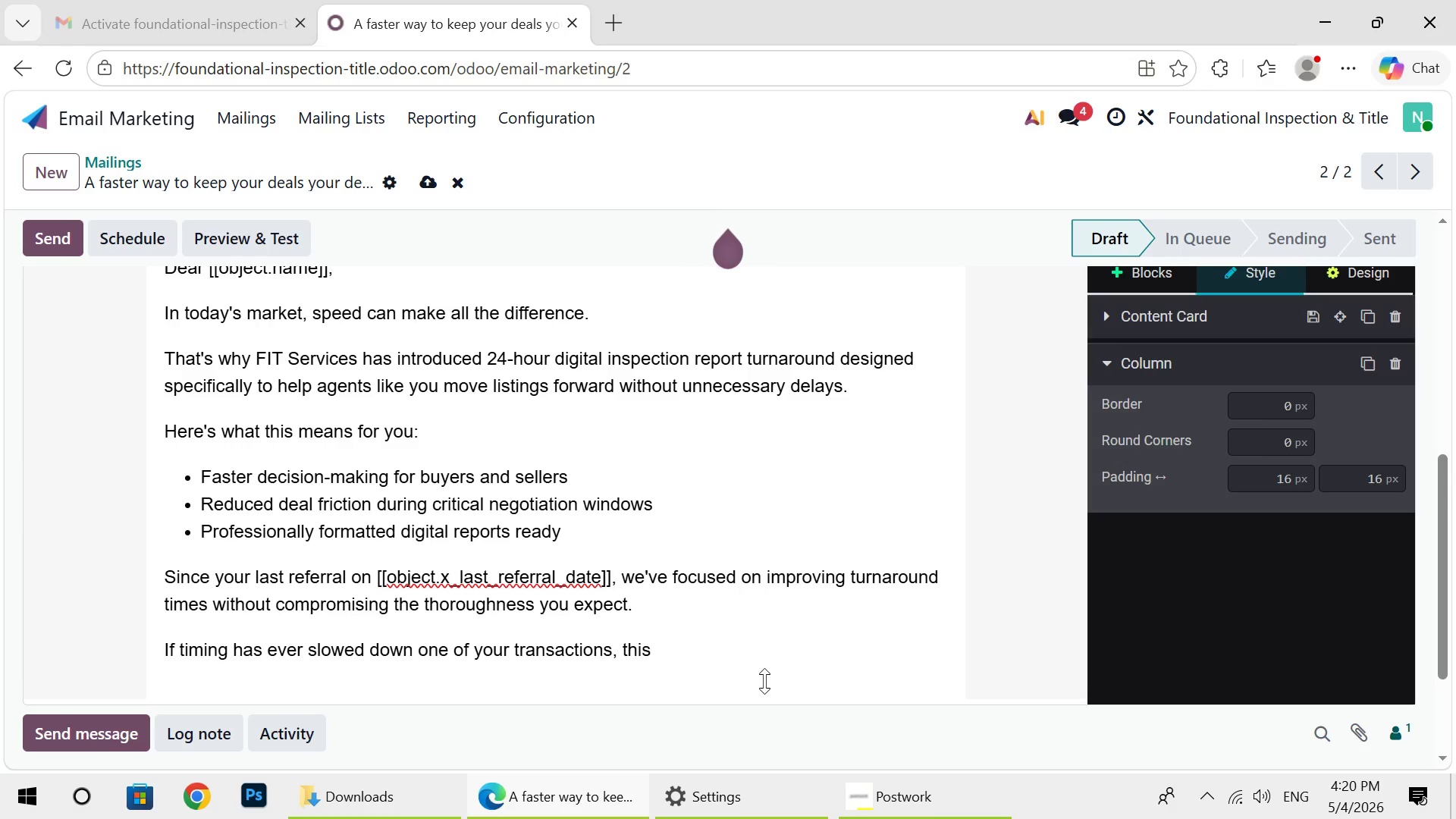 
wait(5.73)
 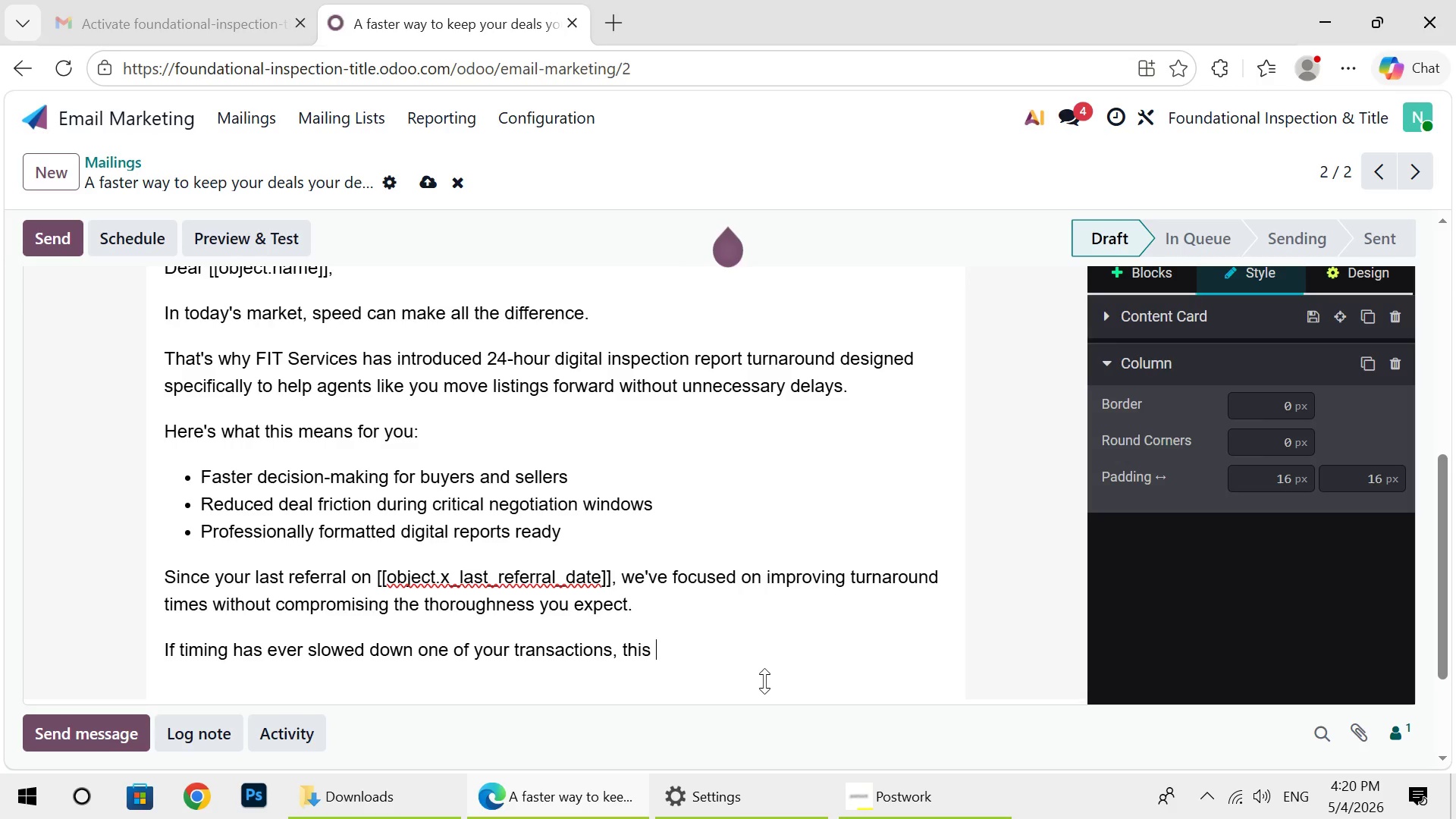 
type(upda)
 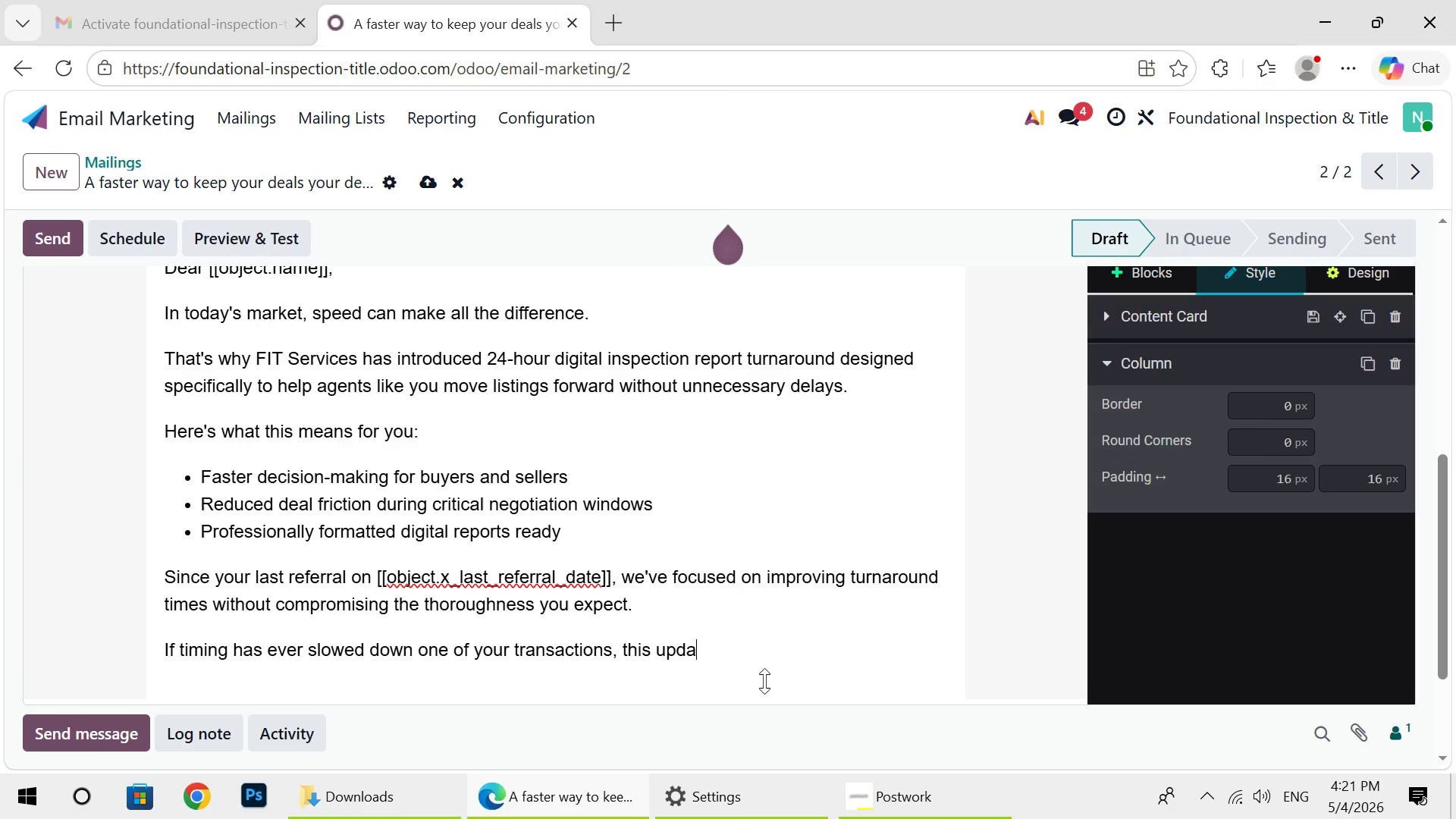 
type(te could)
 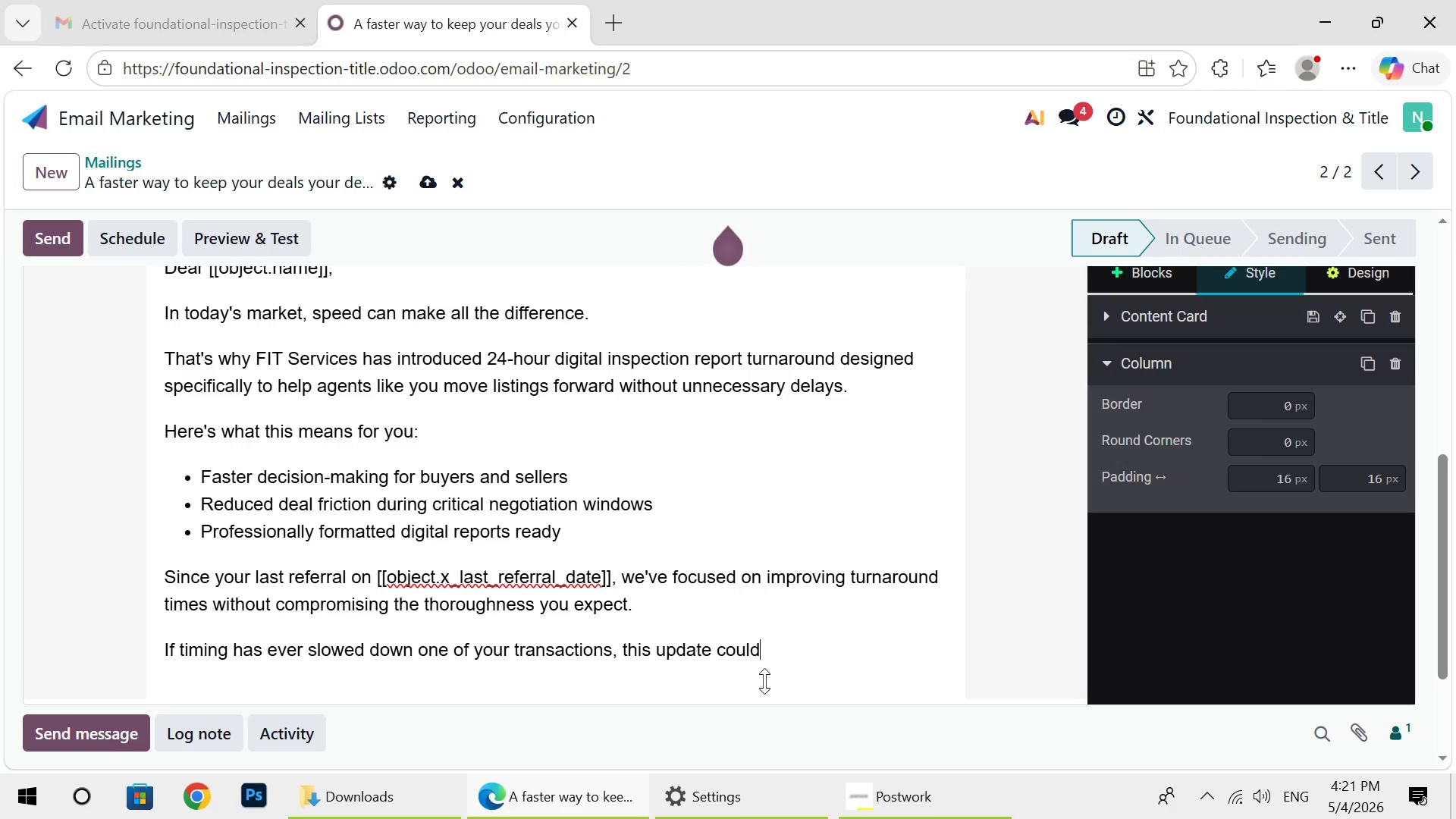 
type( make a me)
 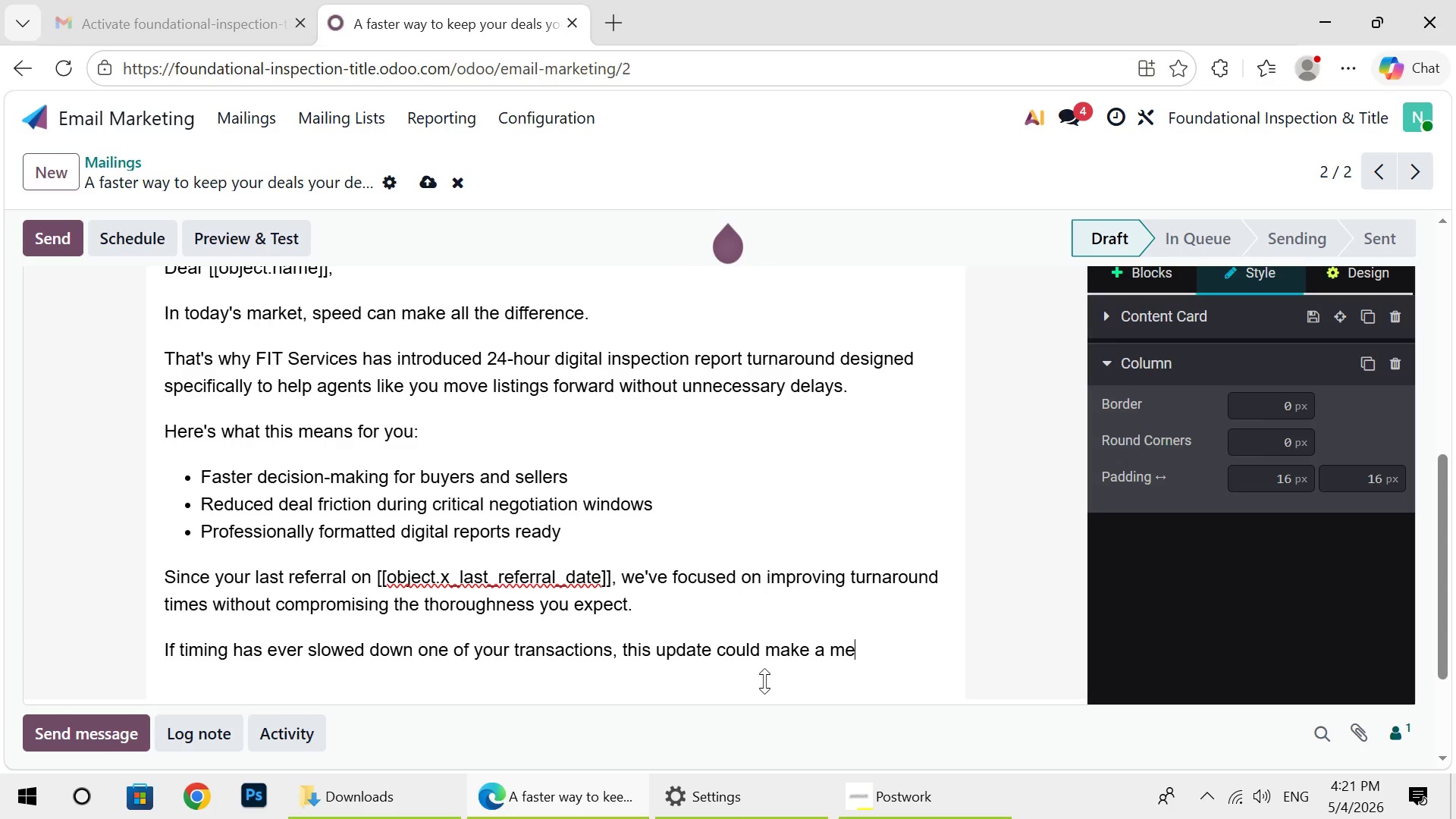 
type(aningful)
 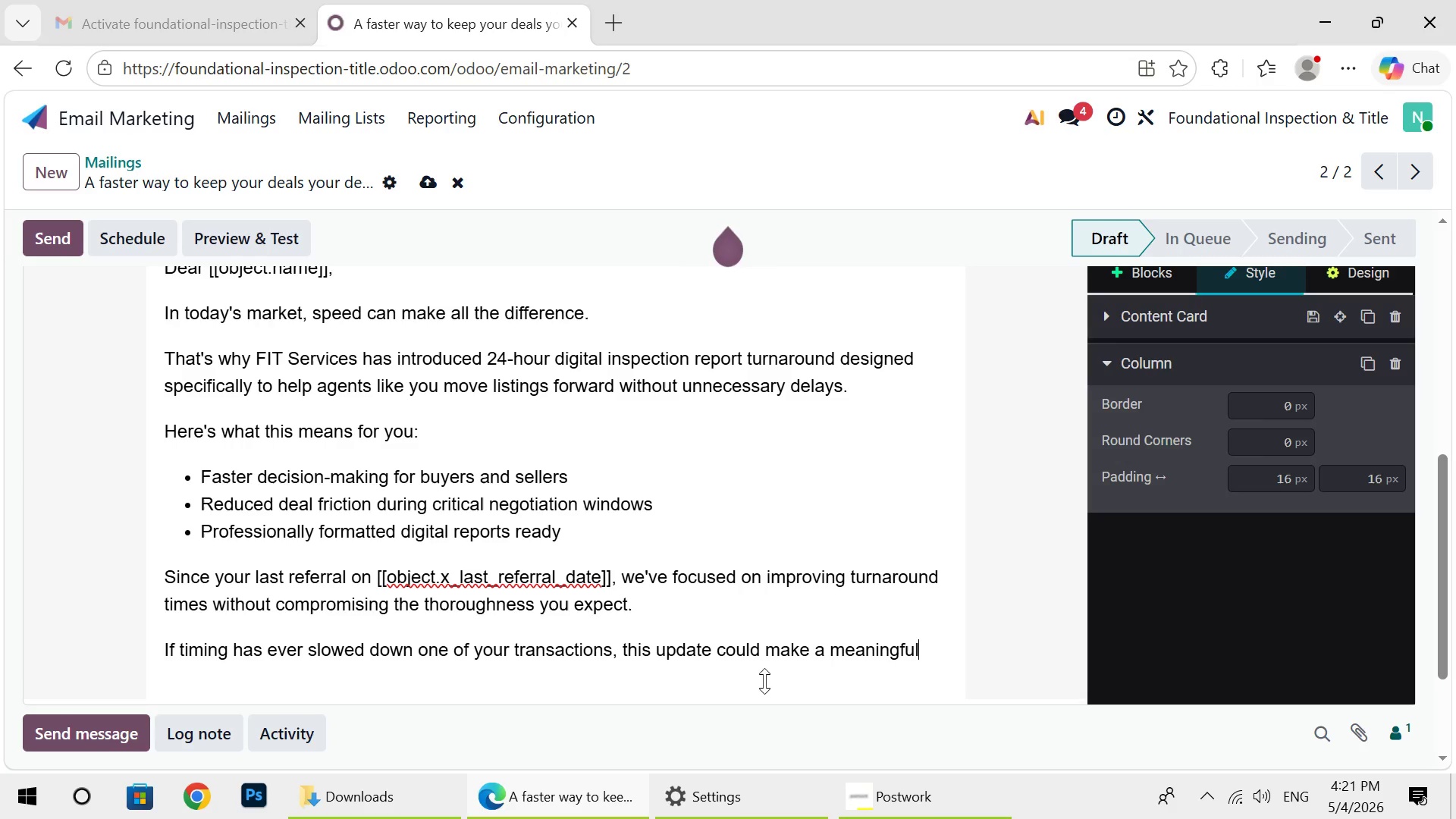 
wait(5.09)
 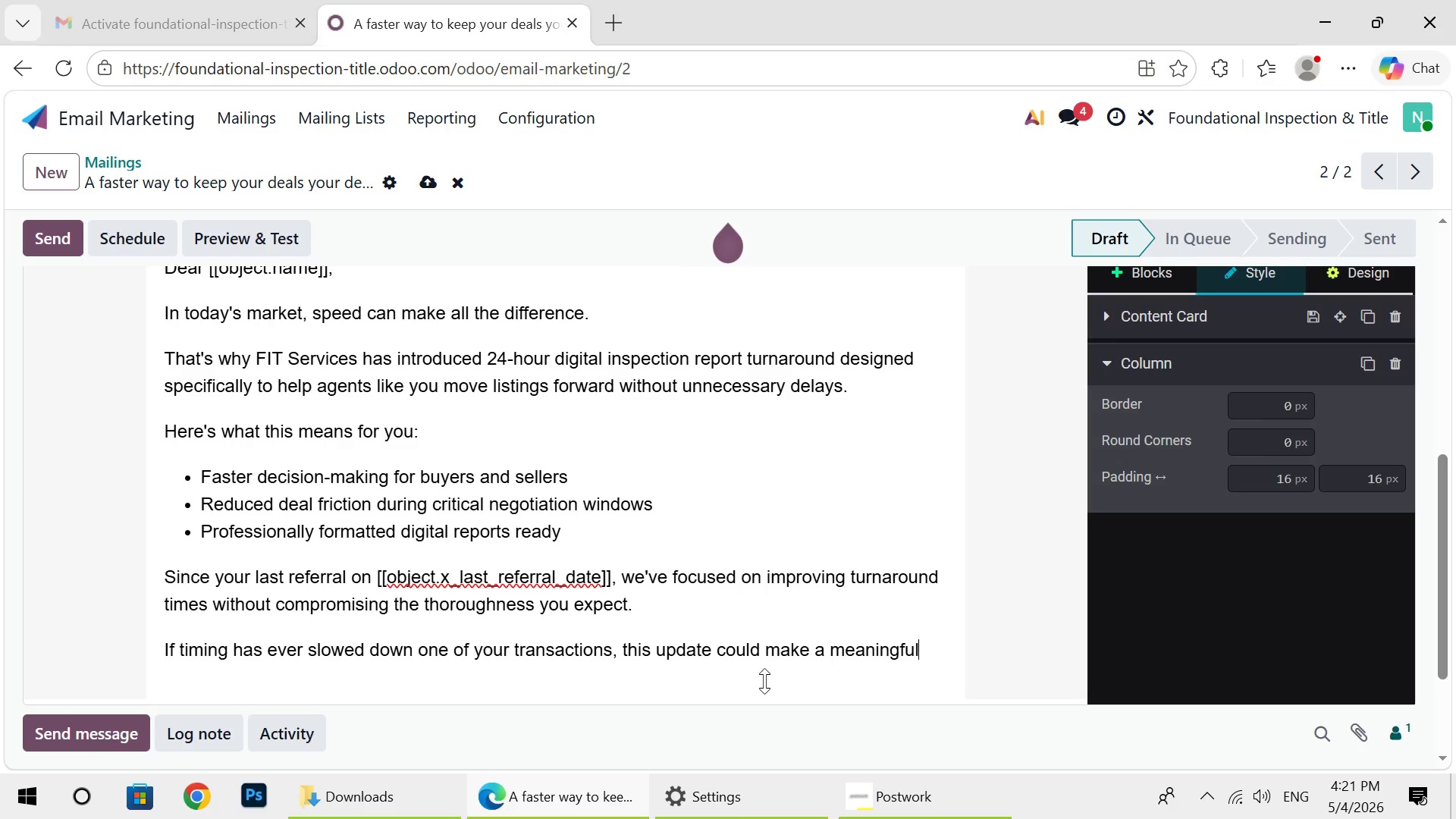 
type( dif)
 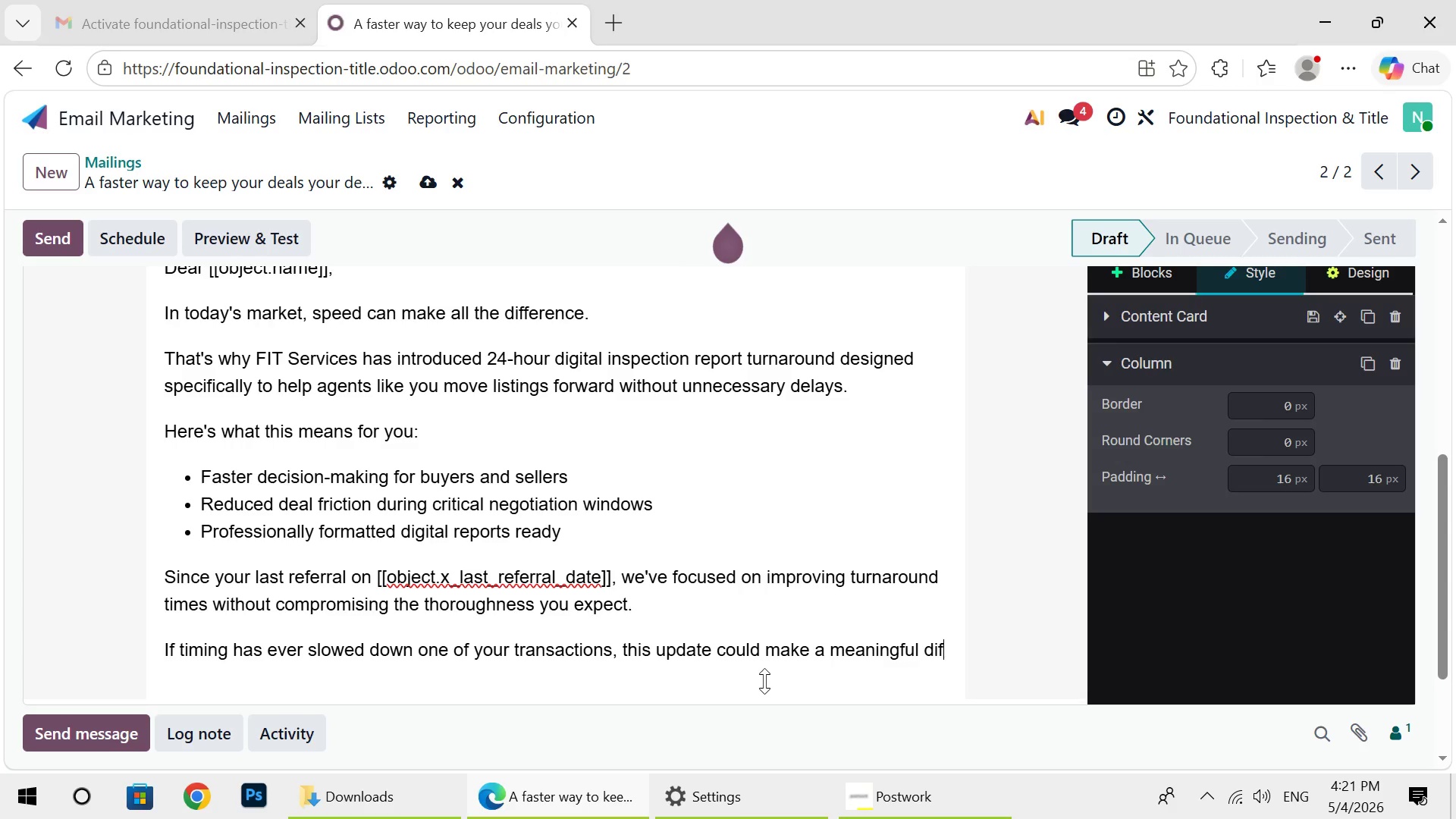 
type(fer)
 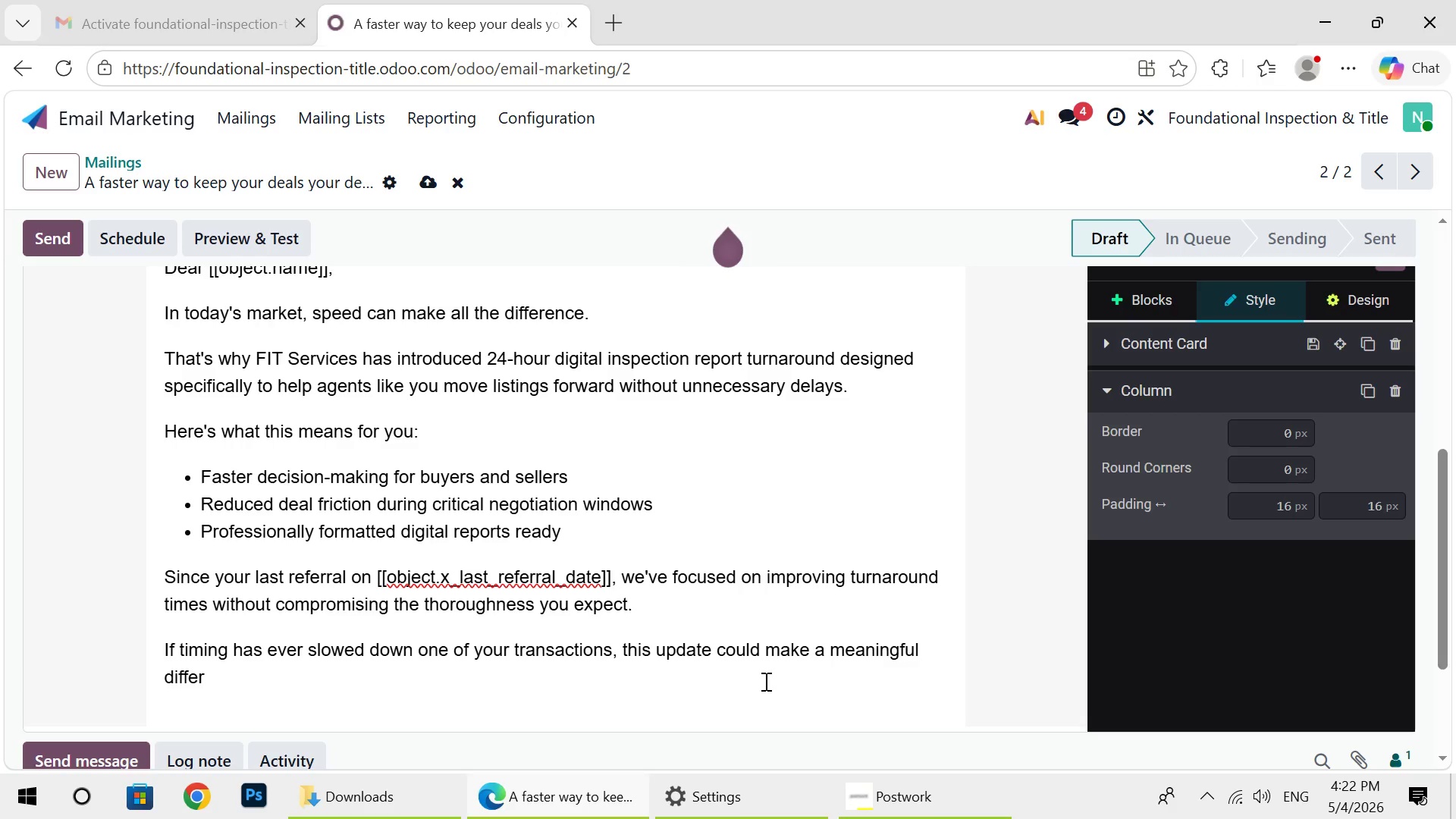 
wait(51.39)
 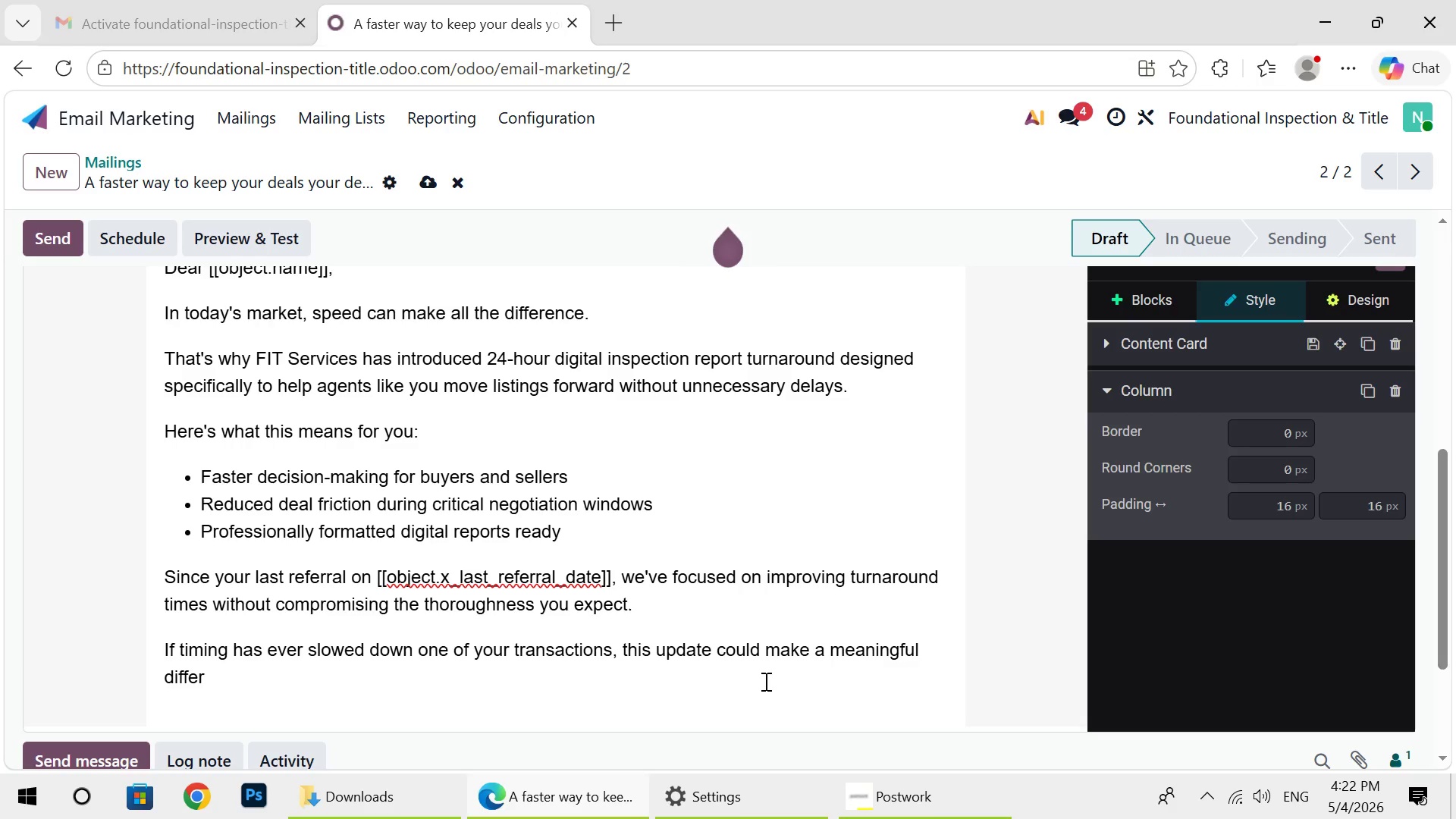 
left_click([1239, 799])
 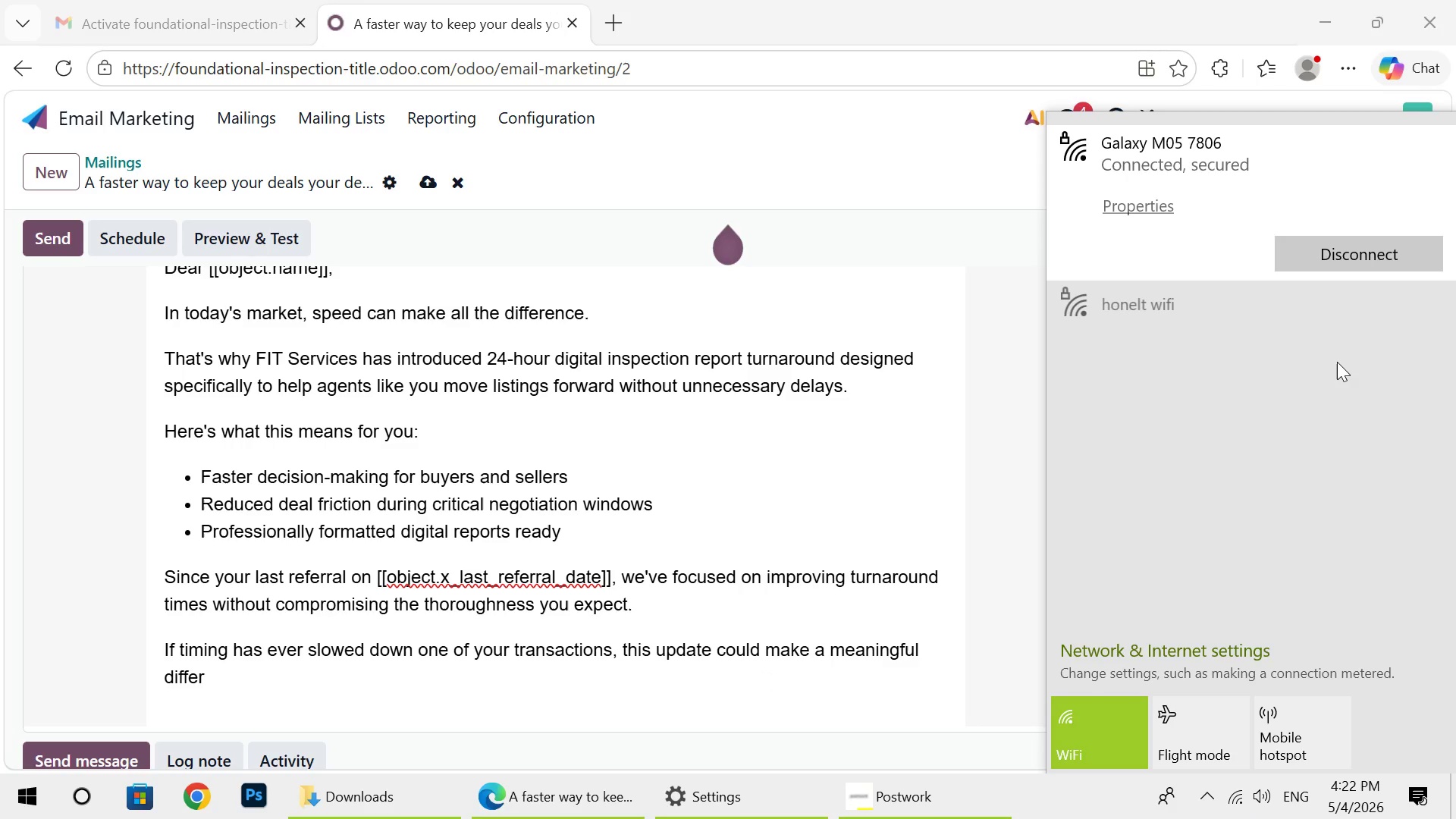 
left_click([1182, 305])
 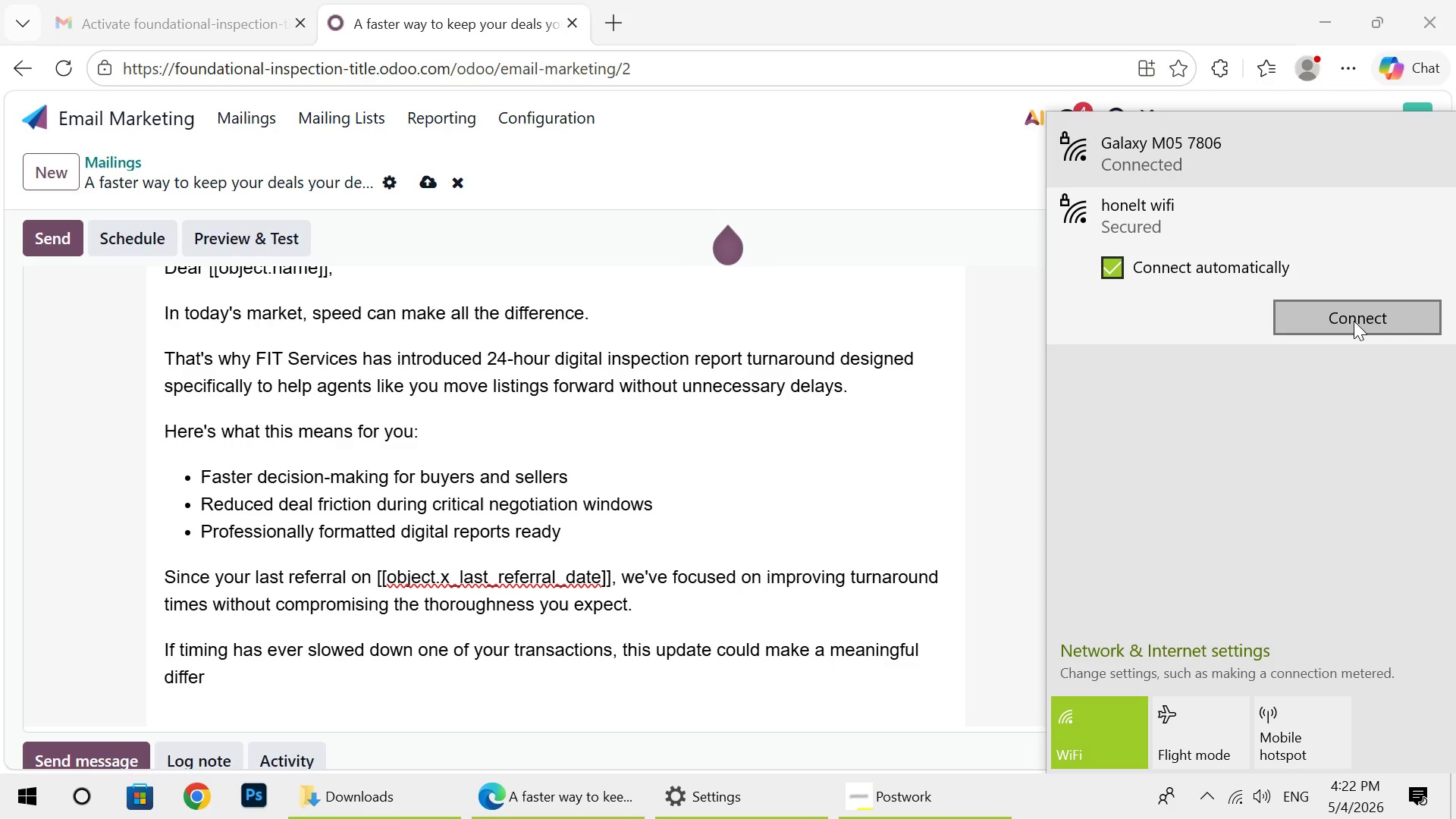 
left_click([1354, 321])
 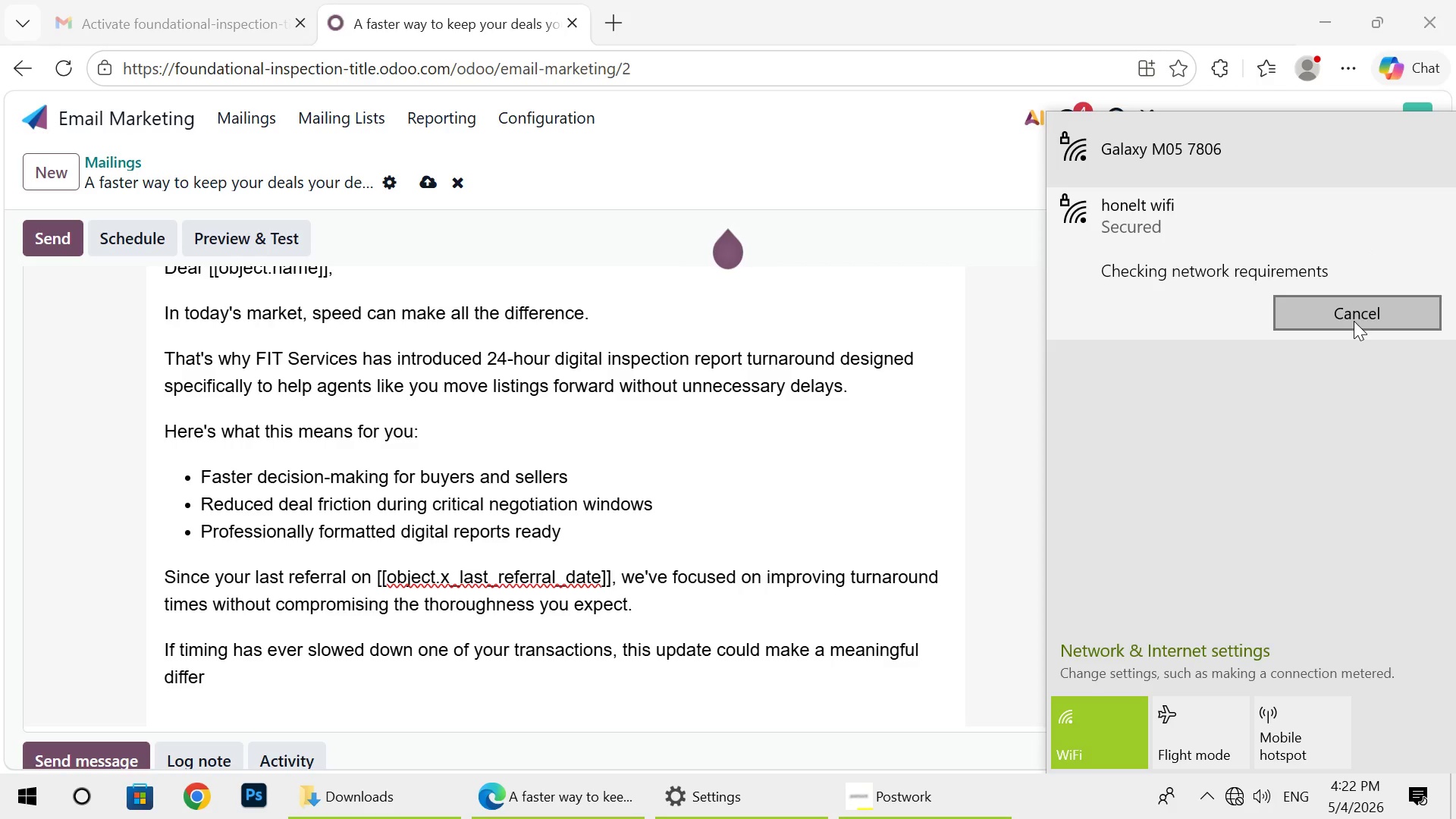 
wait(9.14)
 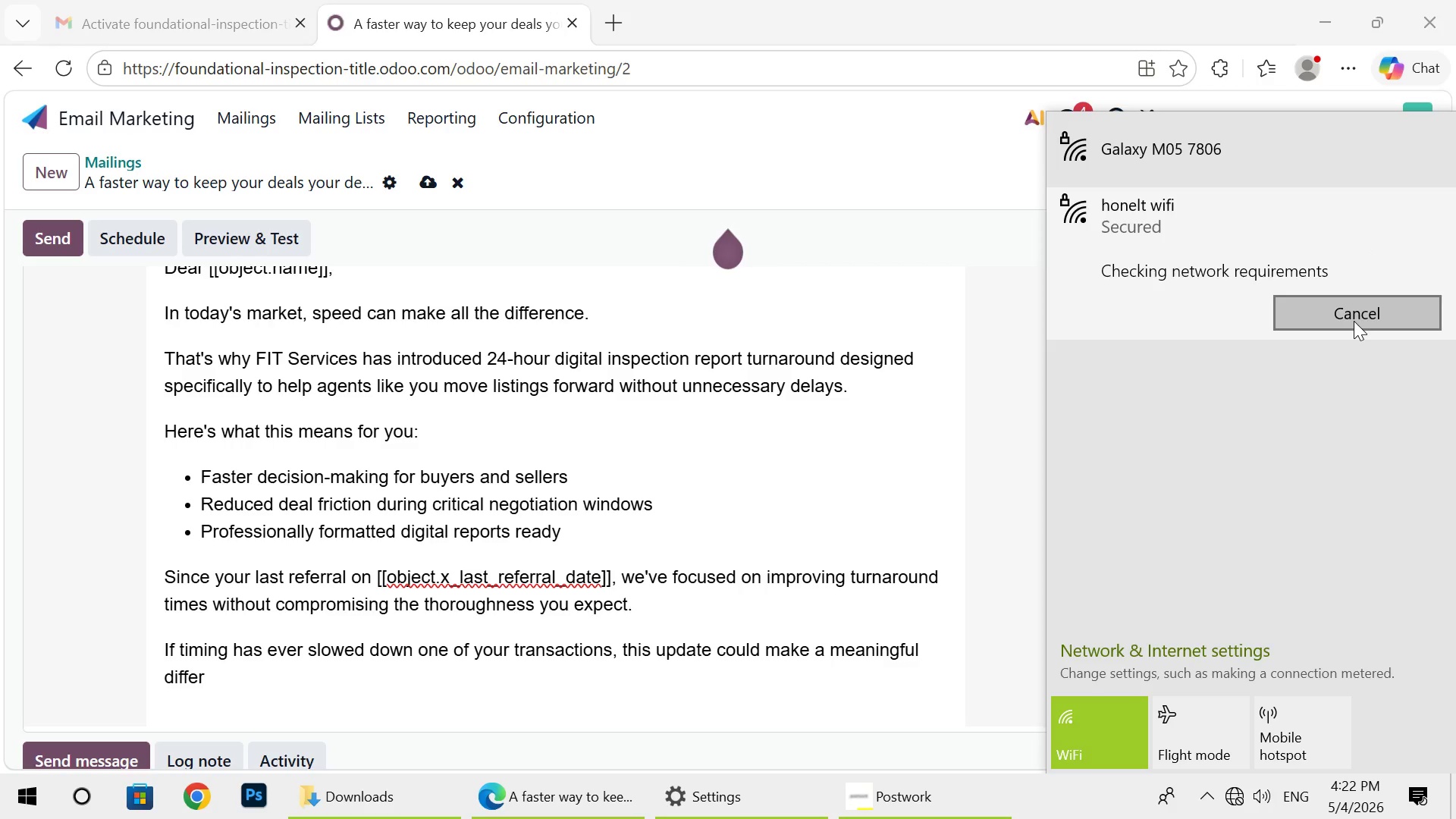 
left_click([908, 815])